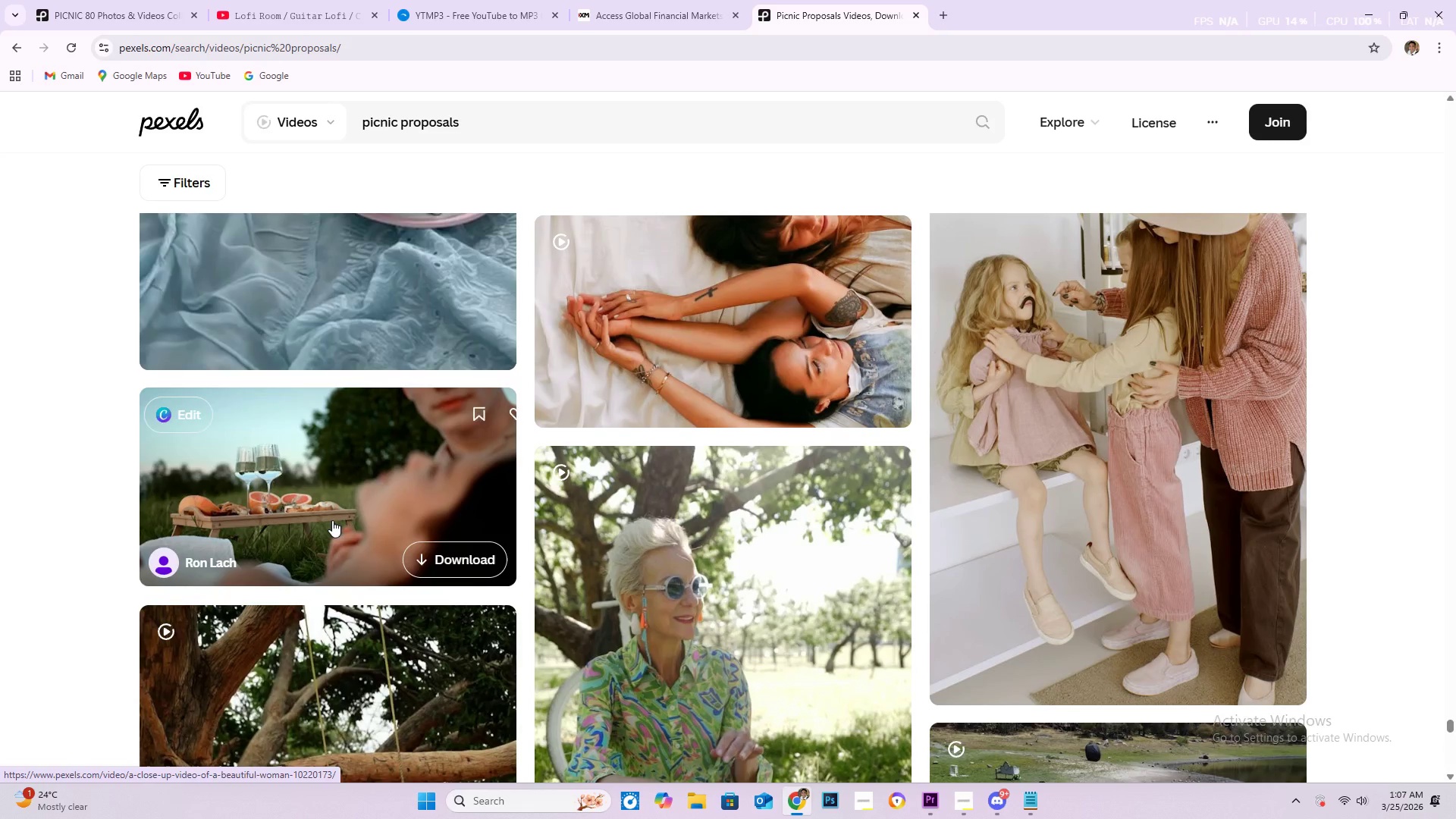 
scroll: coordinate [332, 516], scroll_direction: down, amount: 2.0
 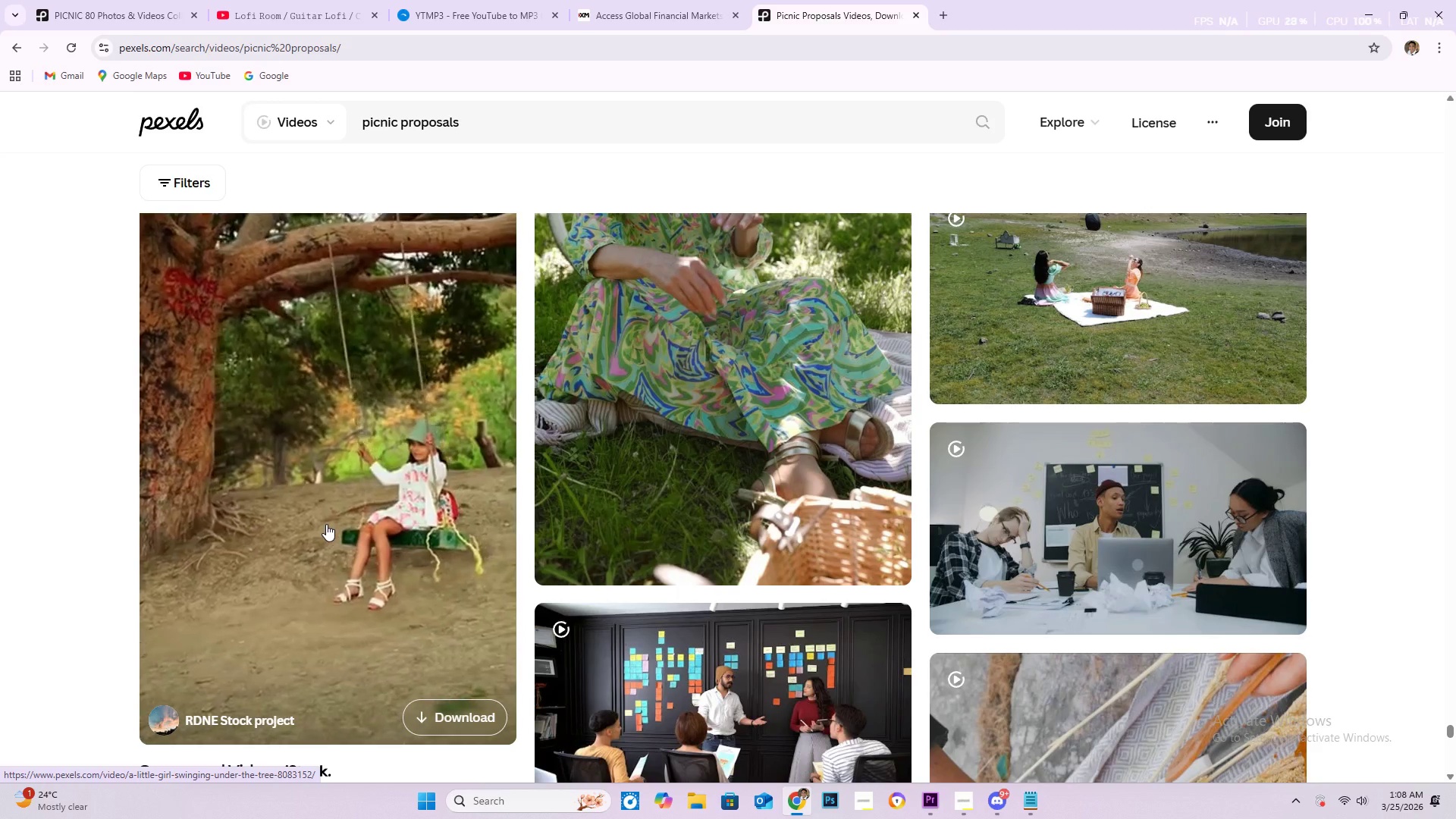 
wait(33.25)
 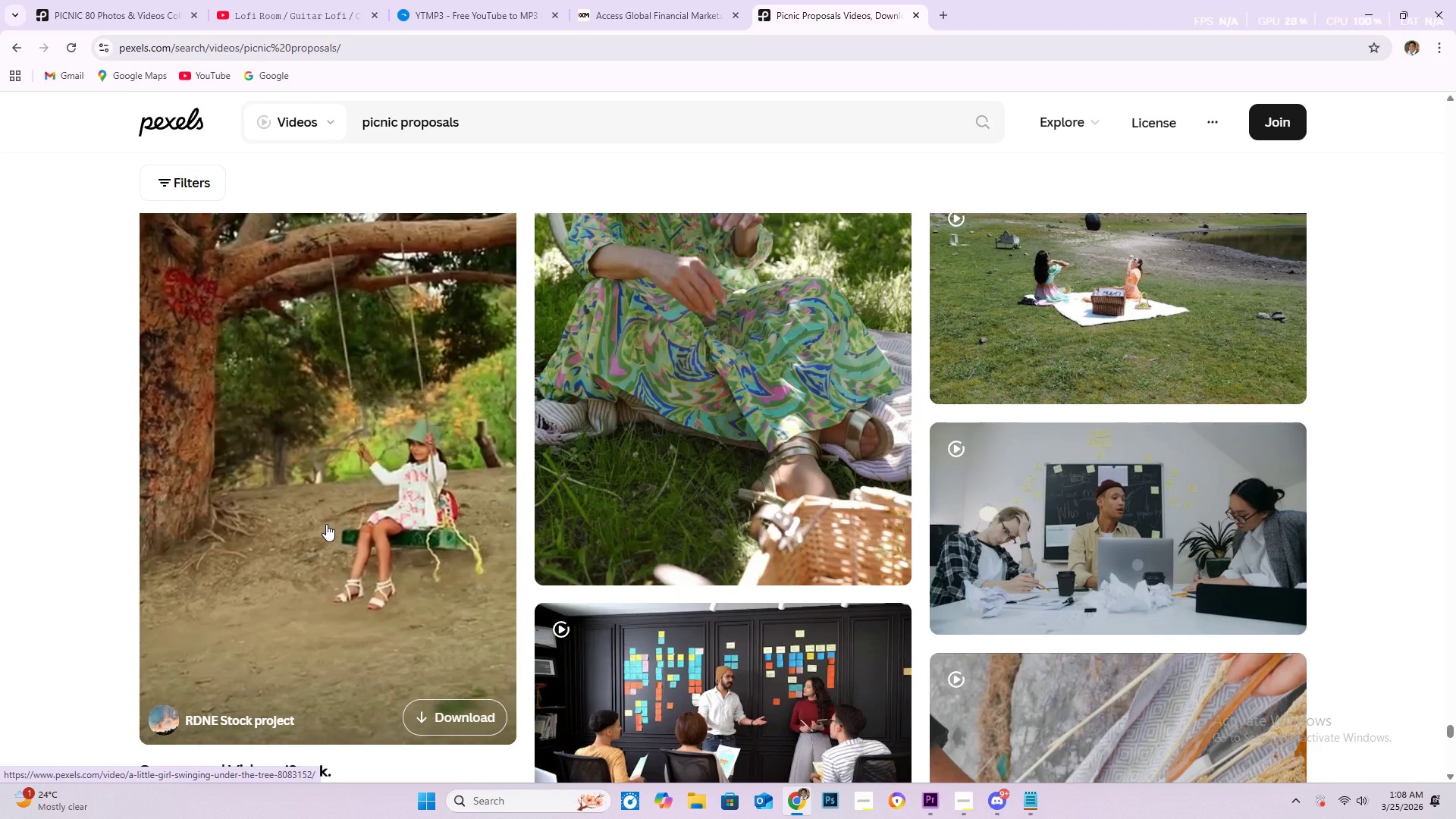 
scroll: coordinate [320, 531], scroll_direction: down, amount: 1.0
 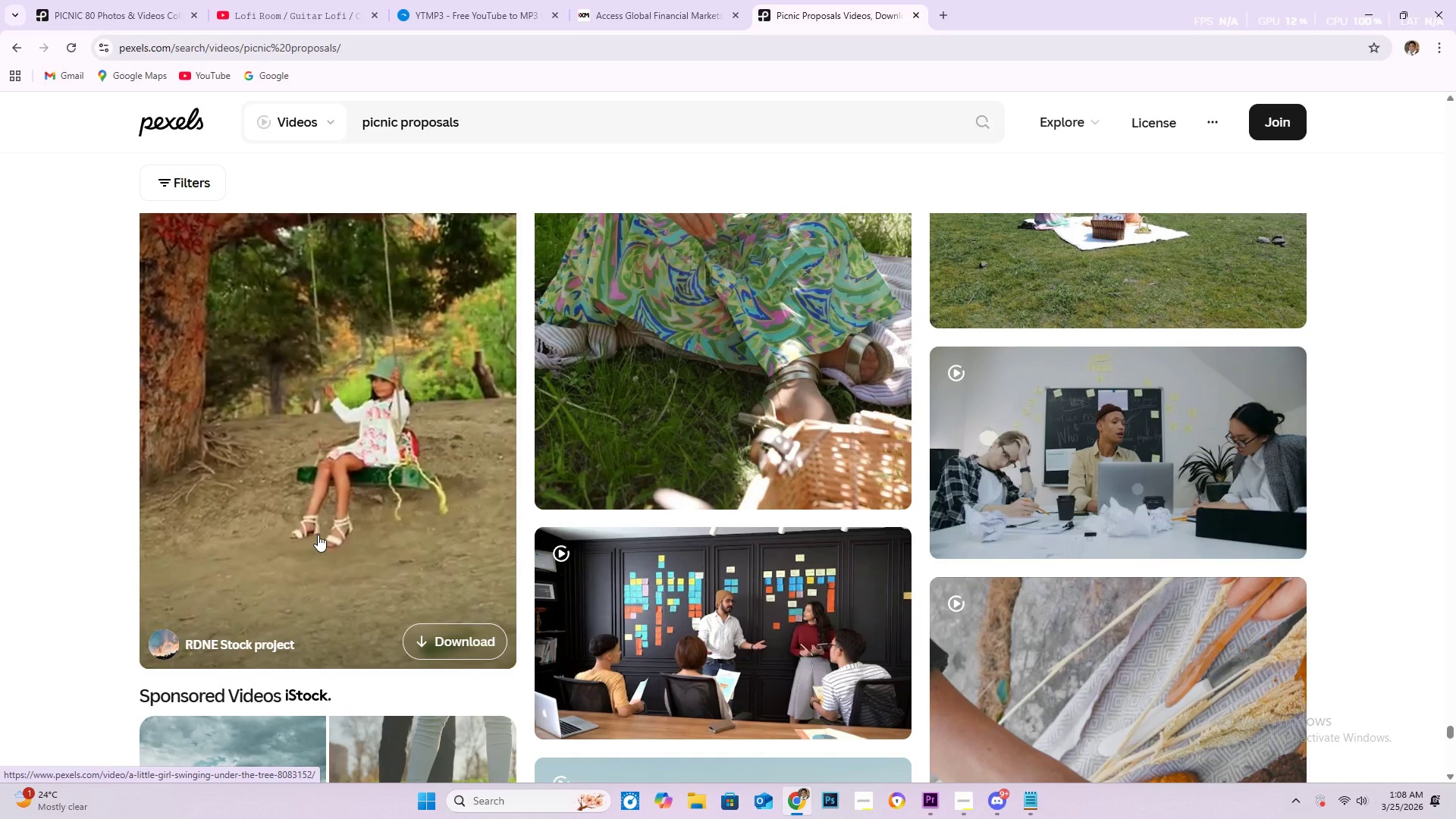 
wait(6.03)
 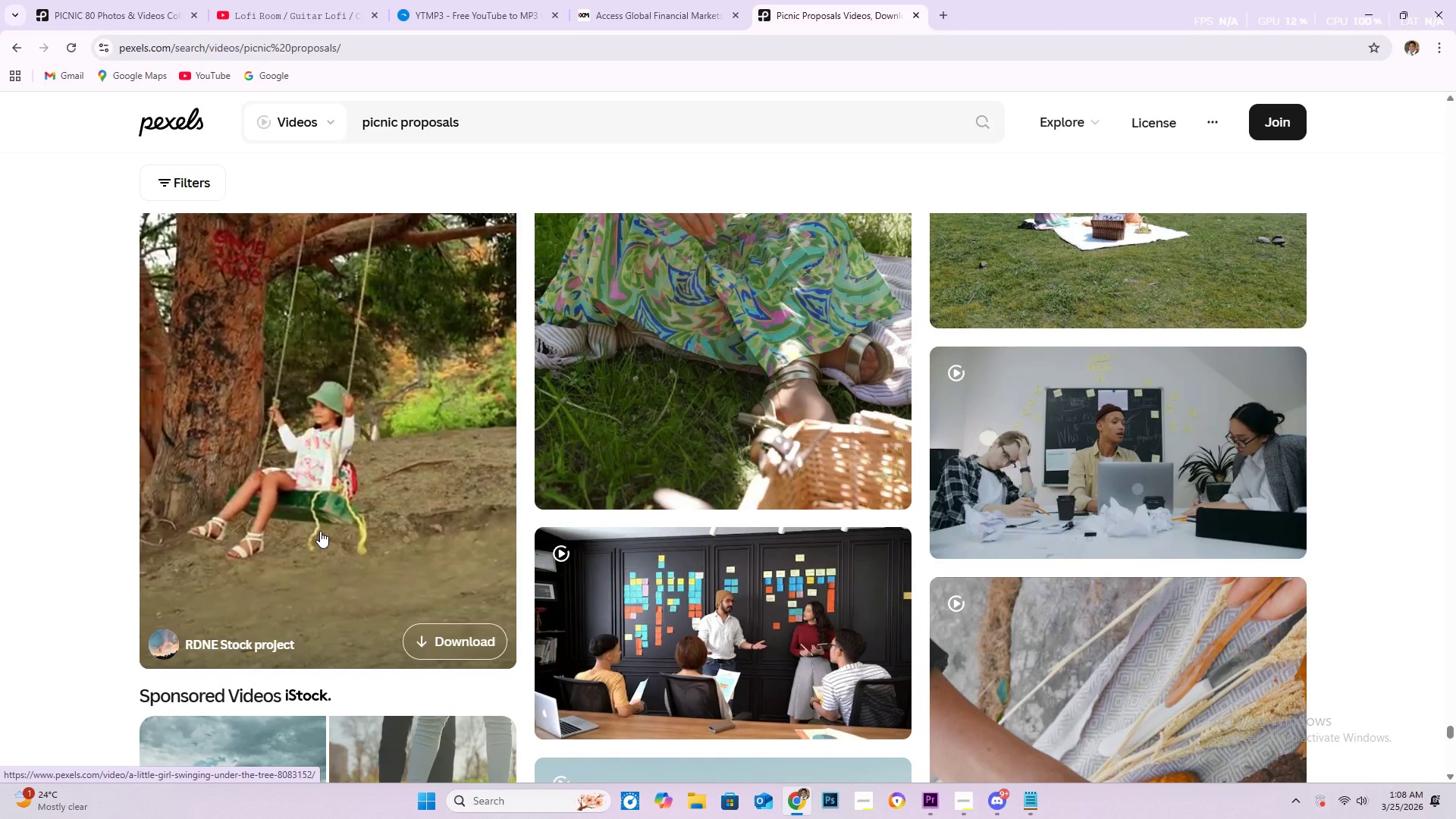 
scroll: coordinate [315, 533], scroll_direction: down, amount: 7.0
 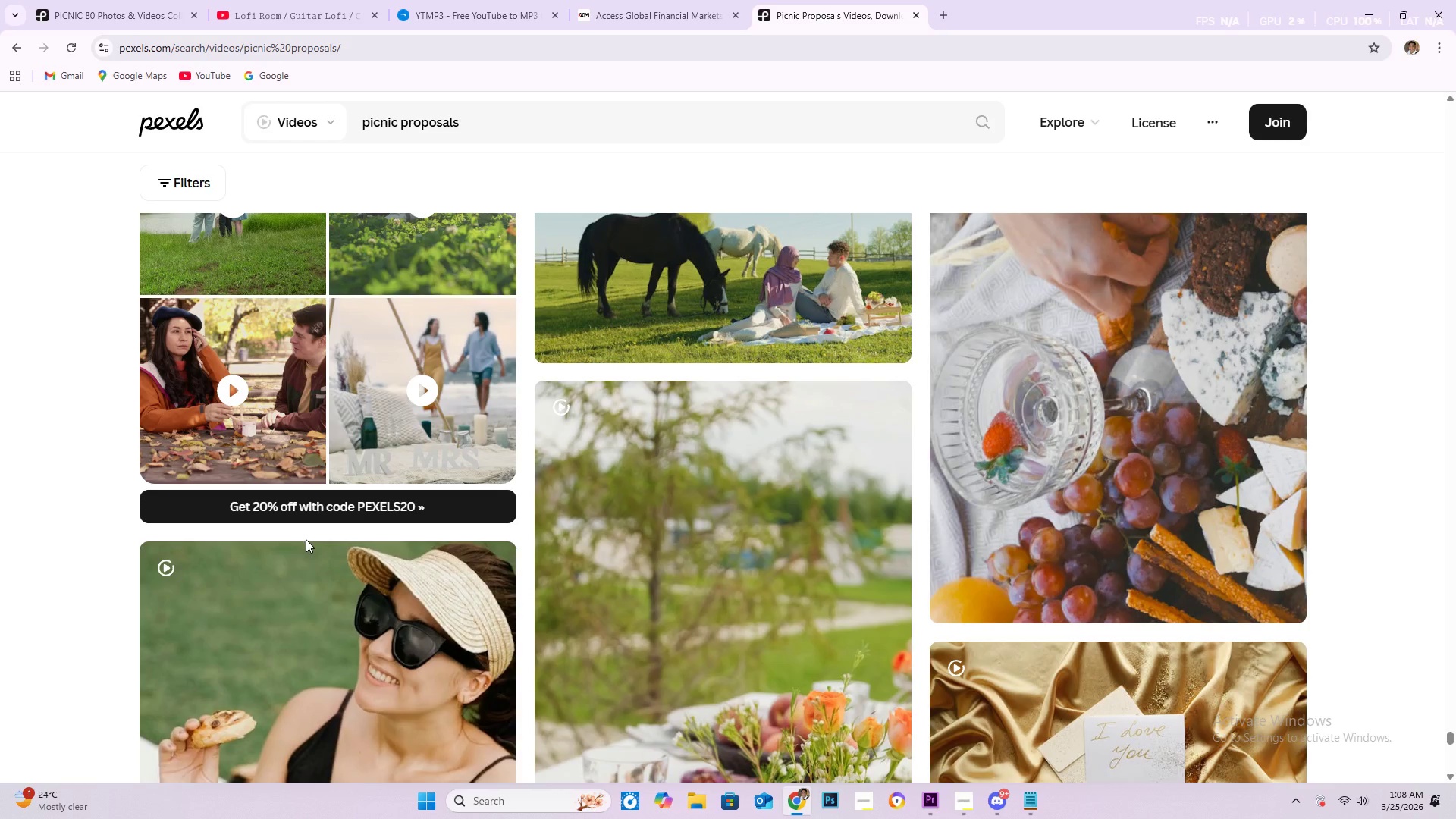 
wait(14.78)
 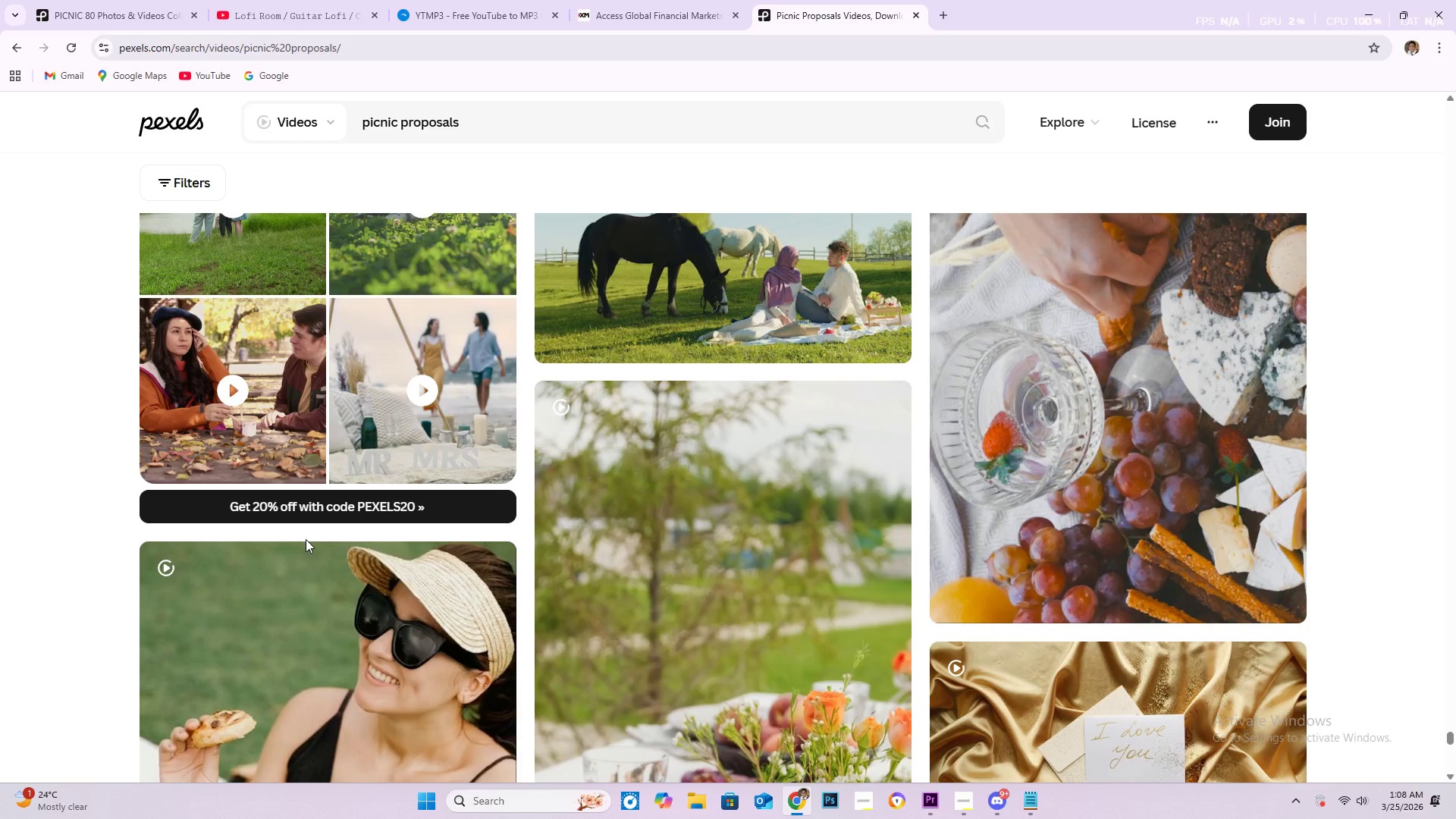 
scroll: coordinate [257, 612], scroll_direction: down, amount: 12.0
 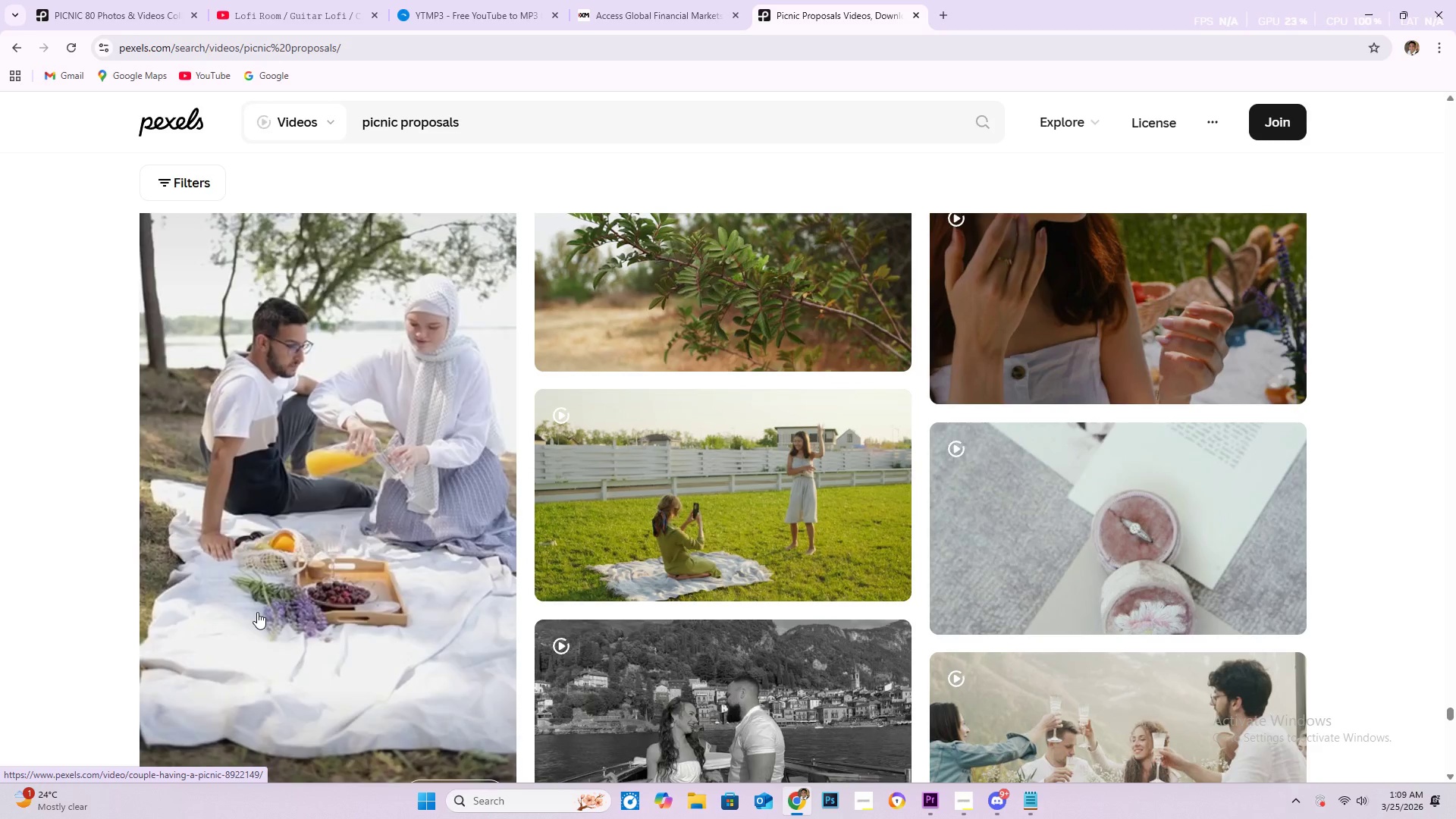 
scroll: coordinate [268, 608], scroll_direction: down, amount: 2.0
 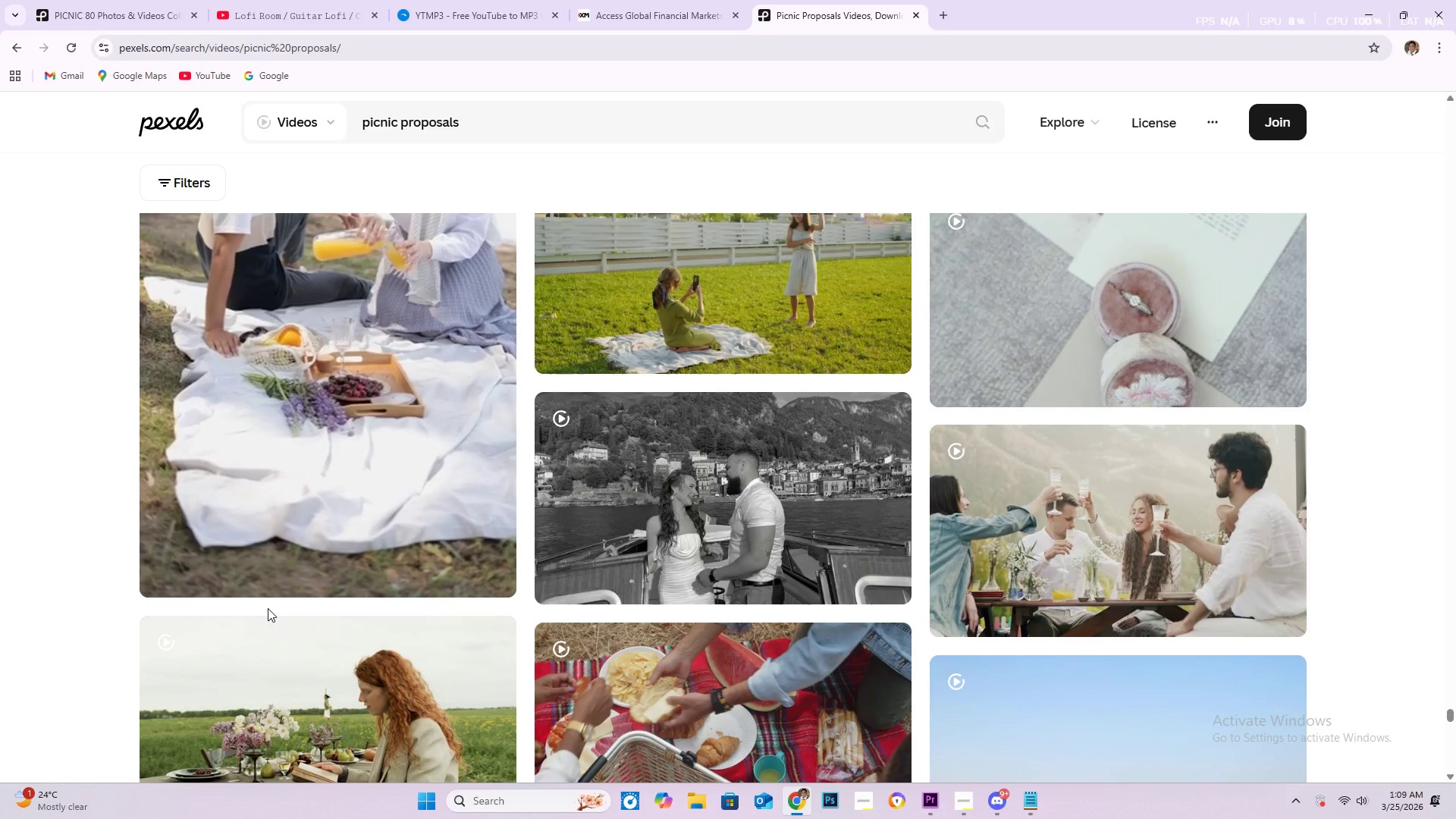 
wait(7.2)
 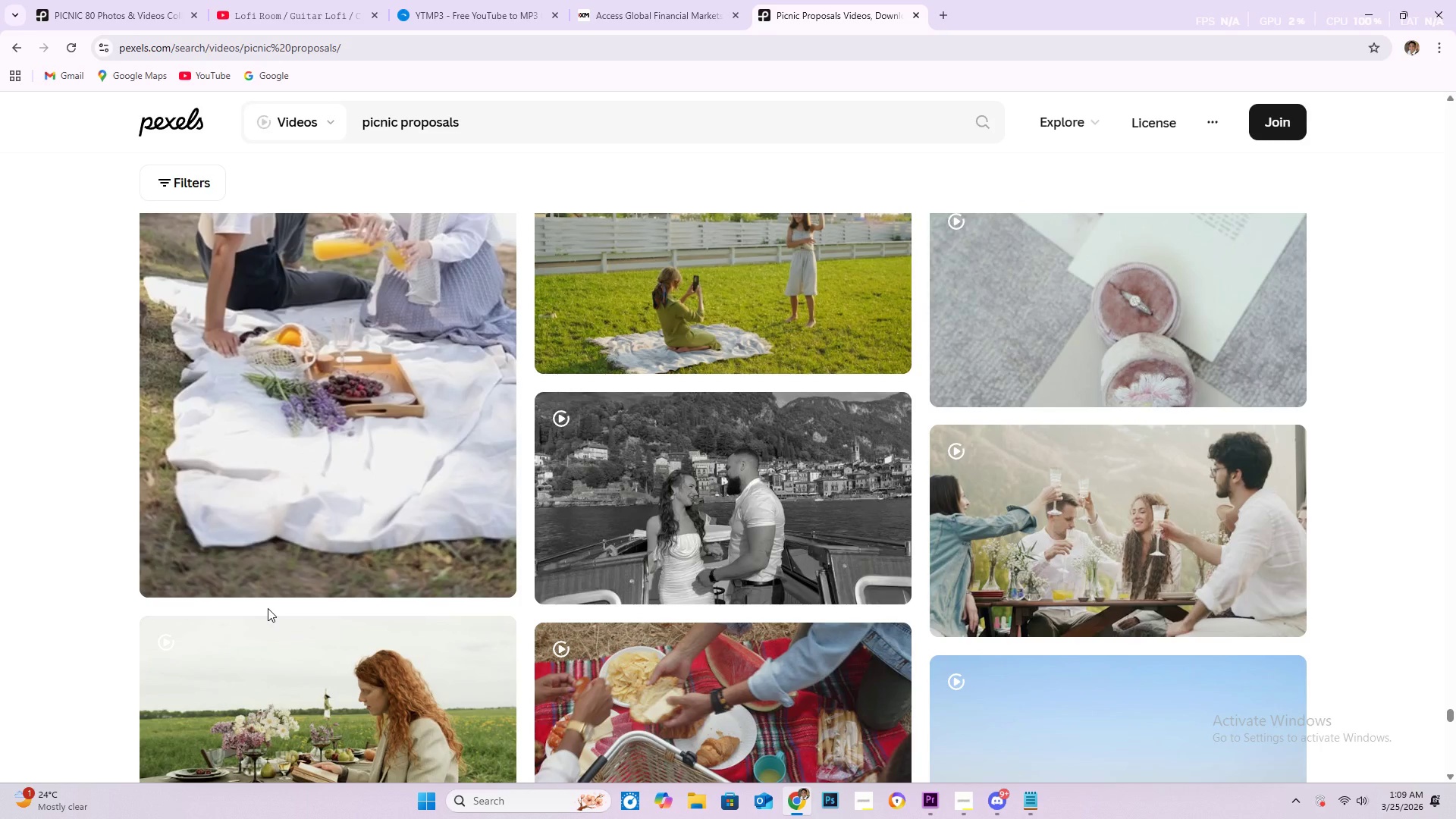 
scroll: coordinate [268, 608], scroll_direction: down, amount: 2.0
 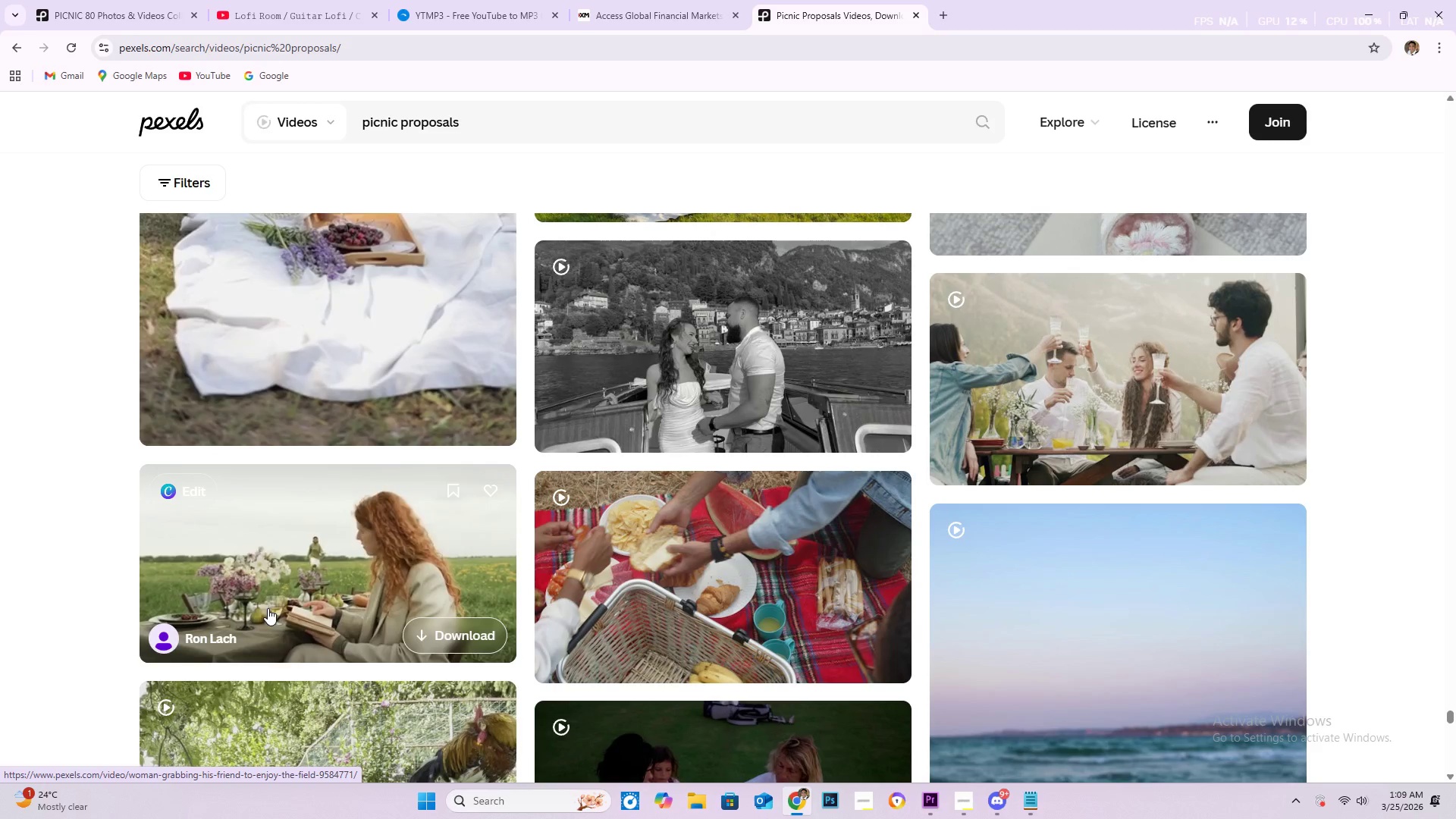 
wait(8.69)
 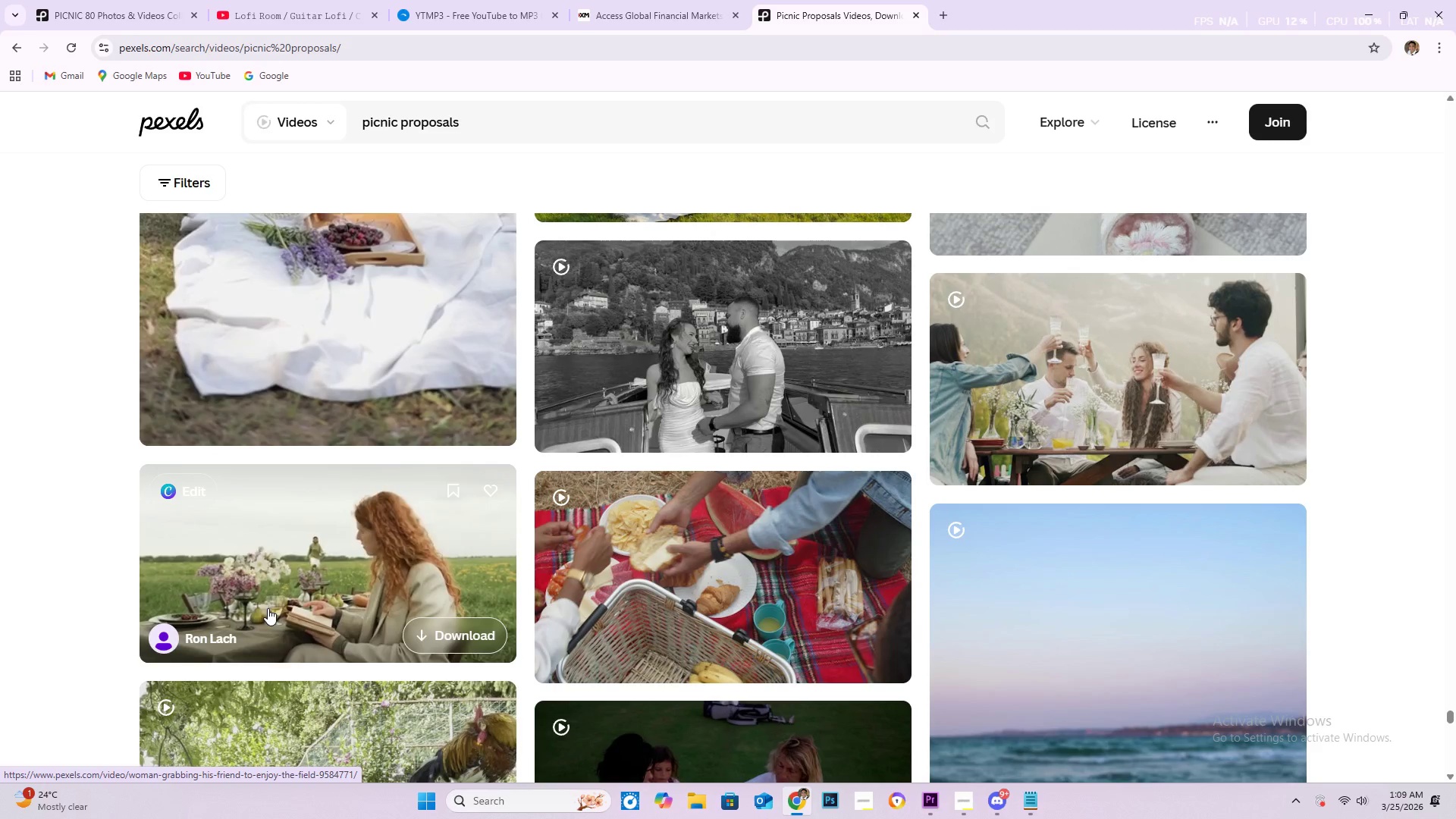 
scroll: coordinate [268, 588], scroll_direction: down, amount: 16.0
 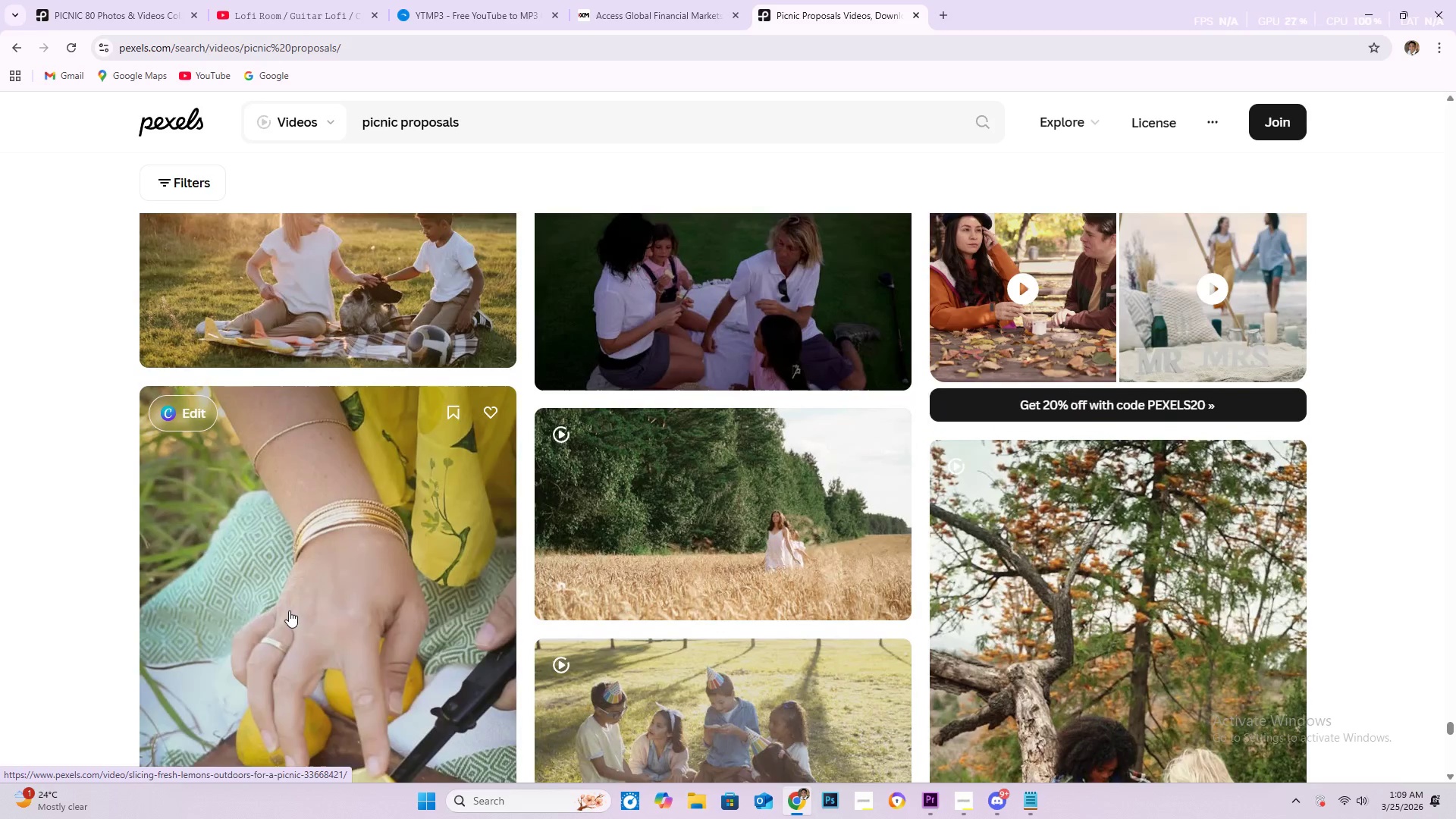 
scroll: coordinate [289, 610], scroll_direction: down, amount: 1.0
 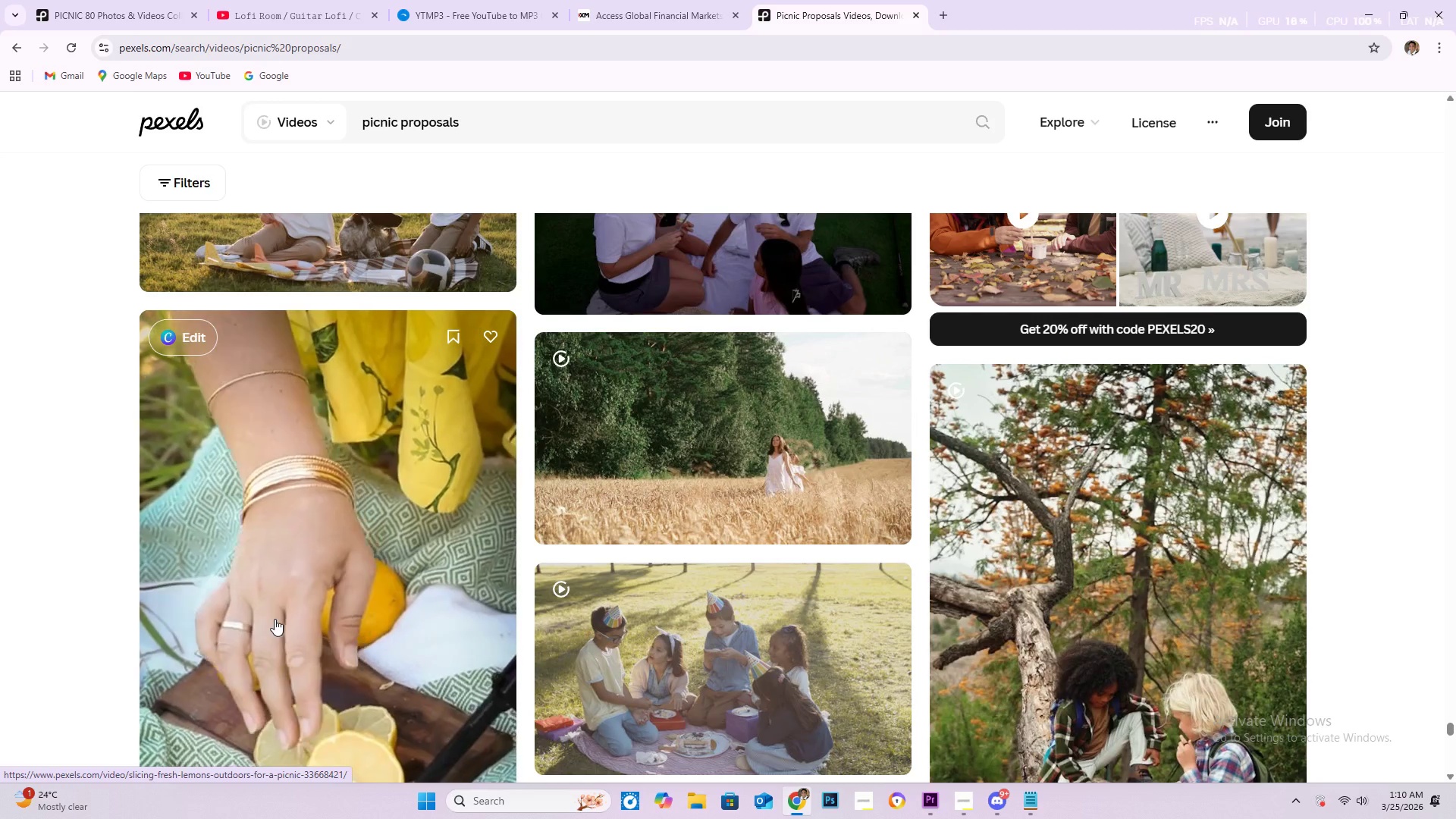 
wait(28.36)
 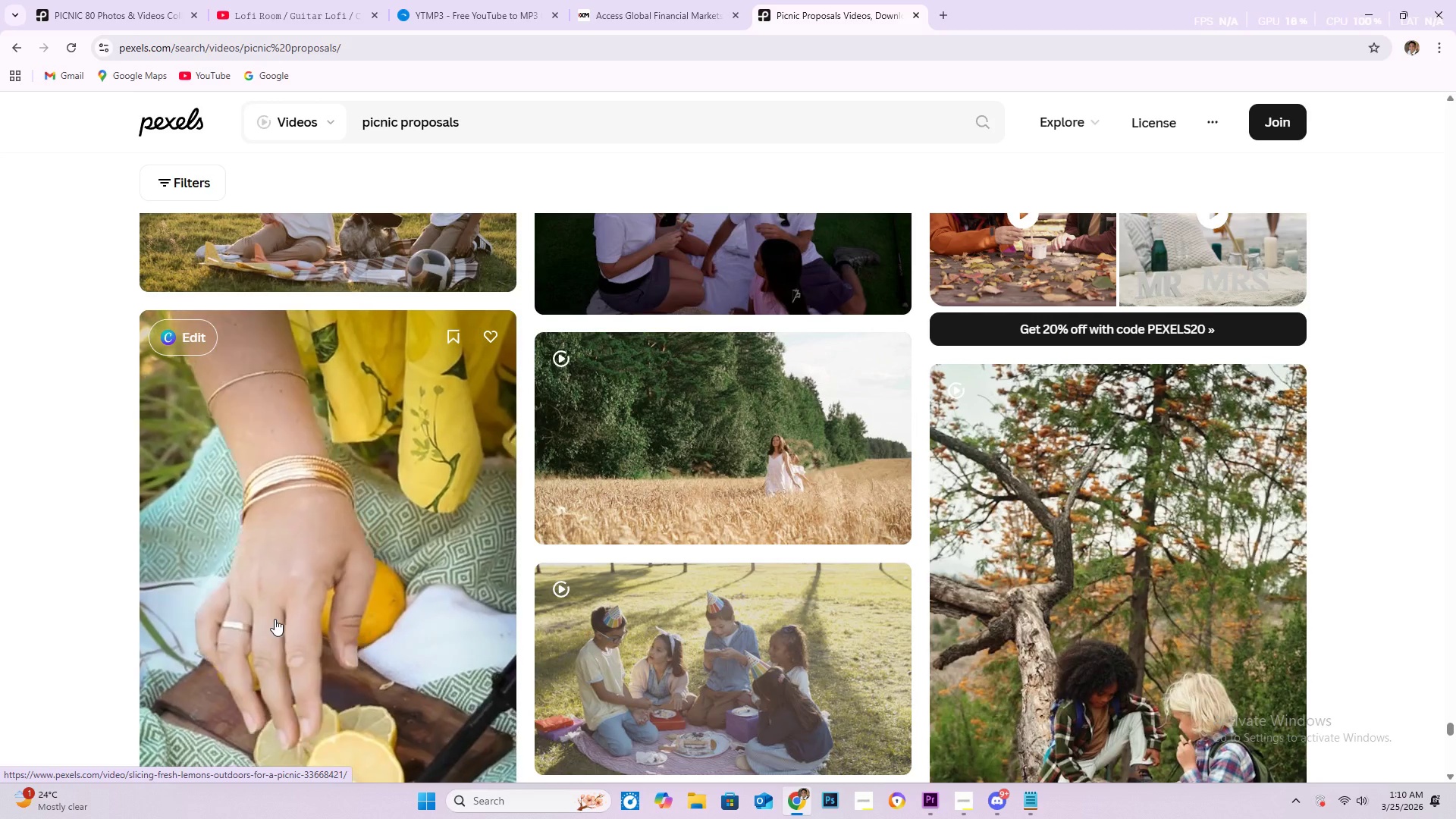 
scroll: coordinate [345, 590], scroll_direction: down, amount: 11.0
 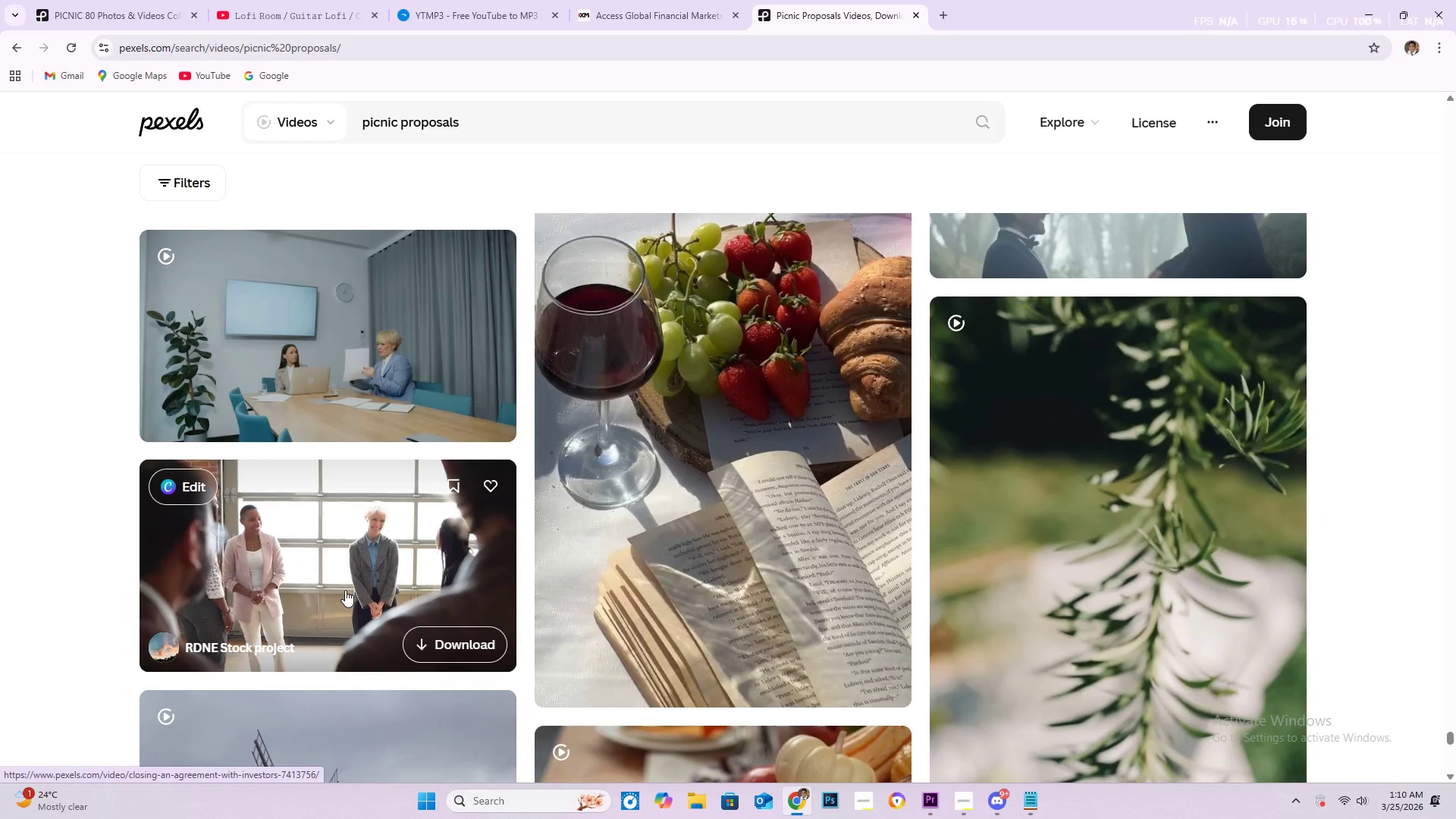 
wait(9.97)
 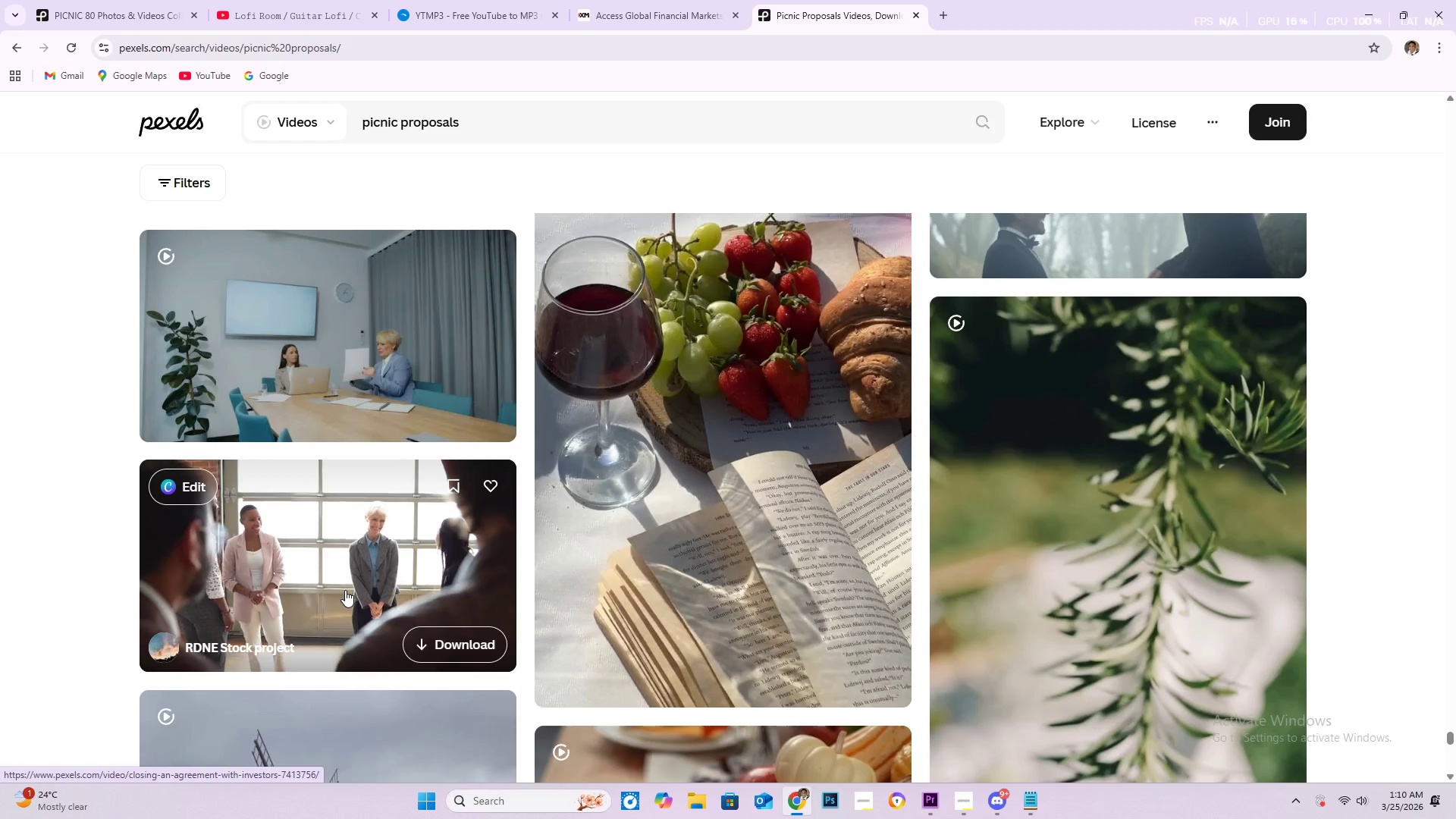 
scroll: coordinate [345, 590], scroll_direction: down, amount: 5.0
 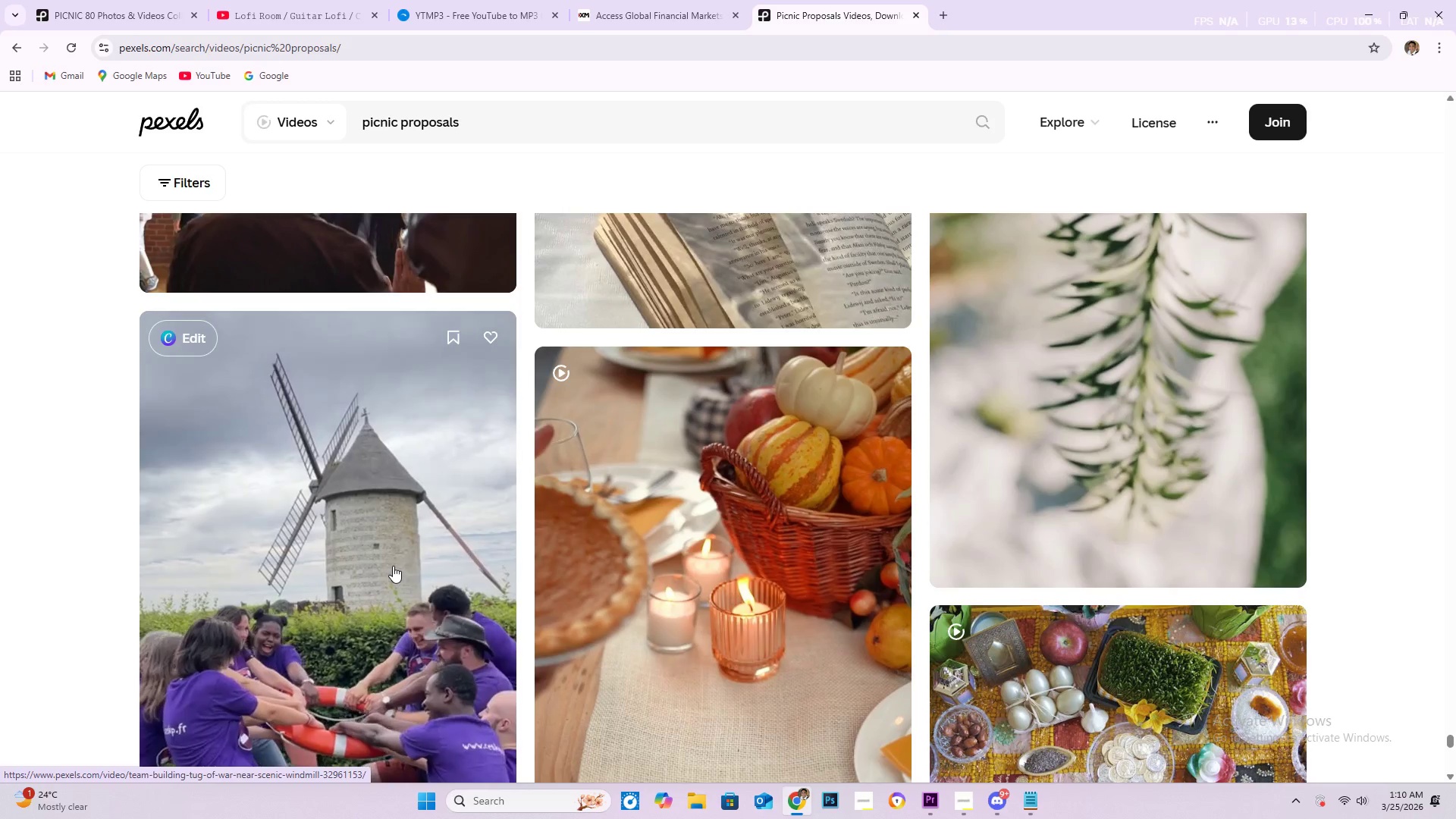 
wait(5.69)
 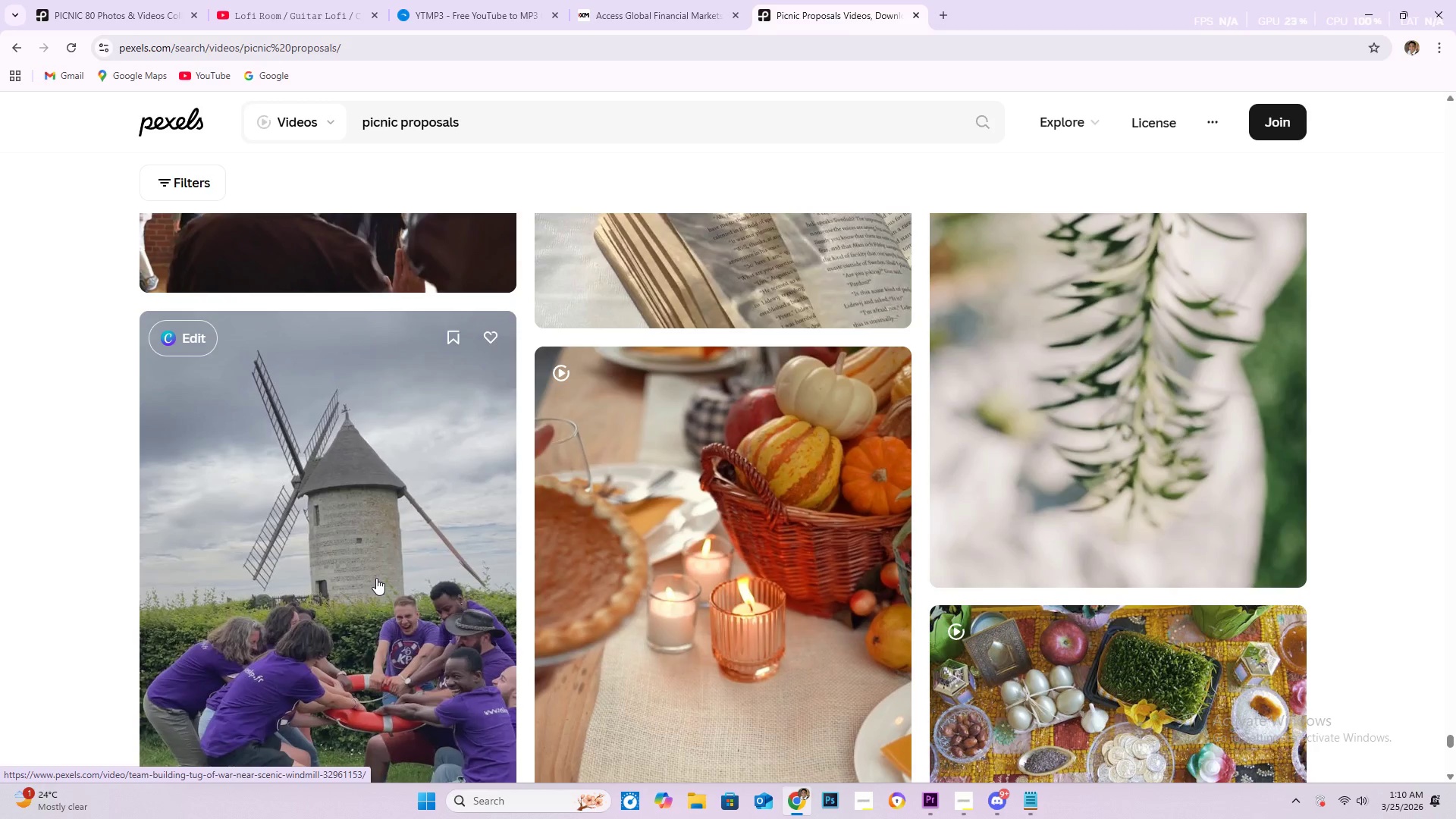 
scroll: coordinate [395, 554], scroll_direction: down, amount: 15.0
 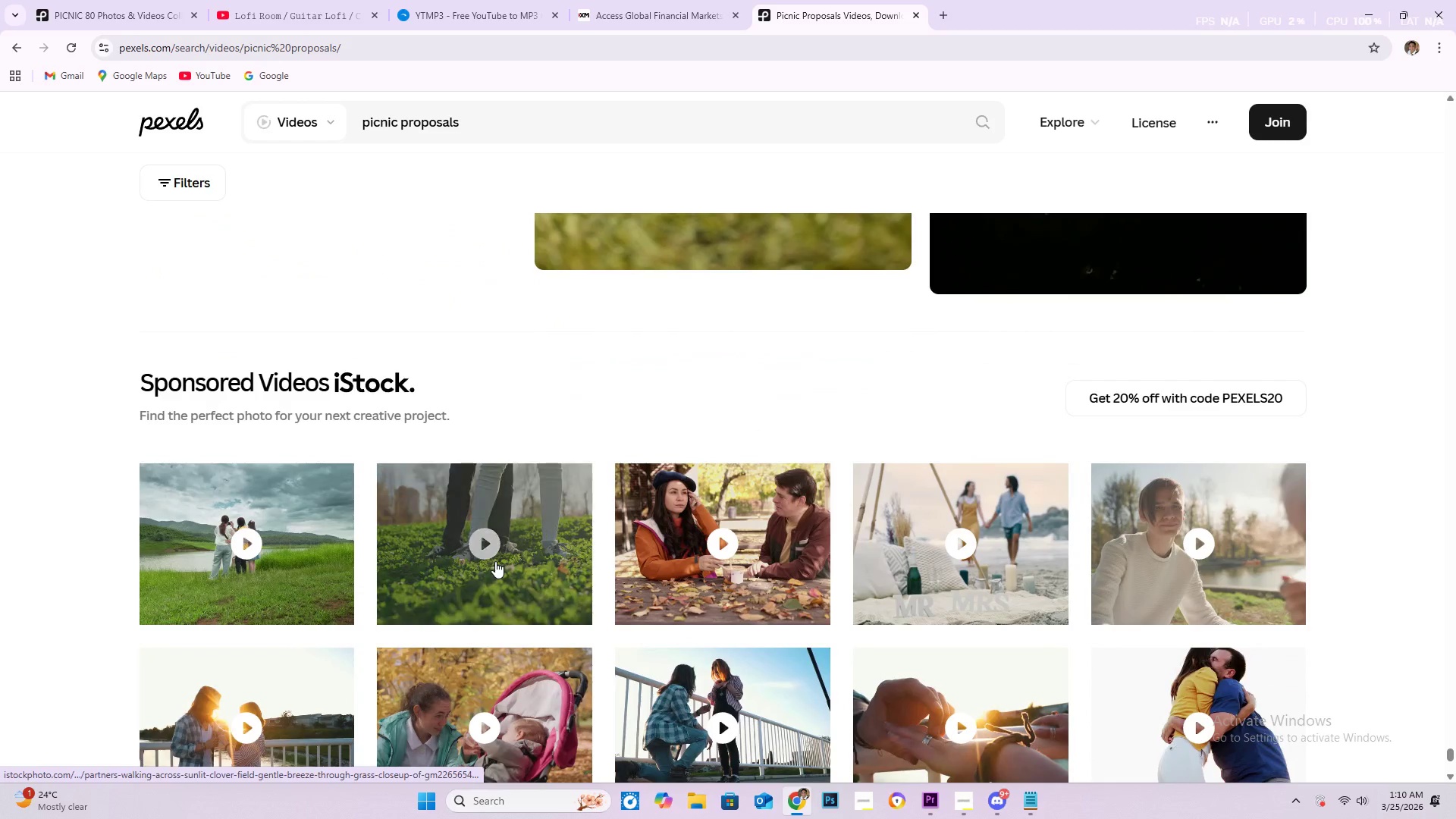 
scroll: coordinate [612, 574], scroll_direction: up, amount: 2.0
 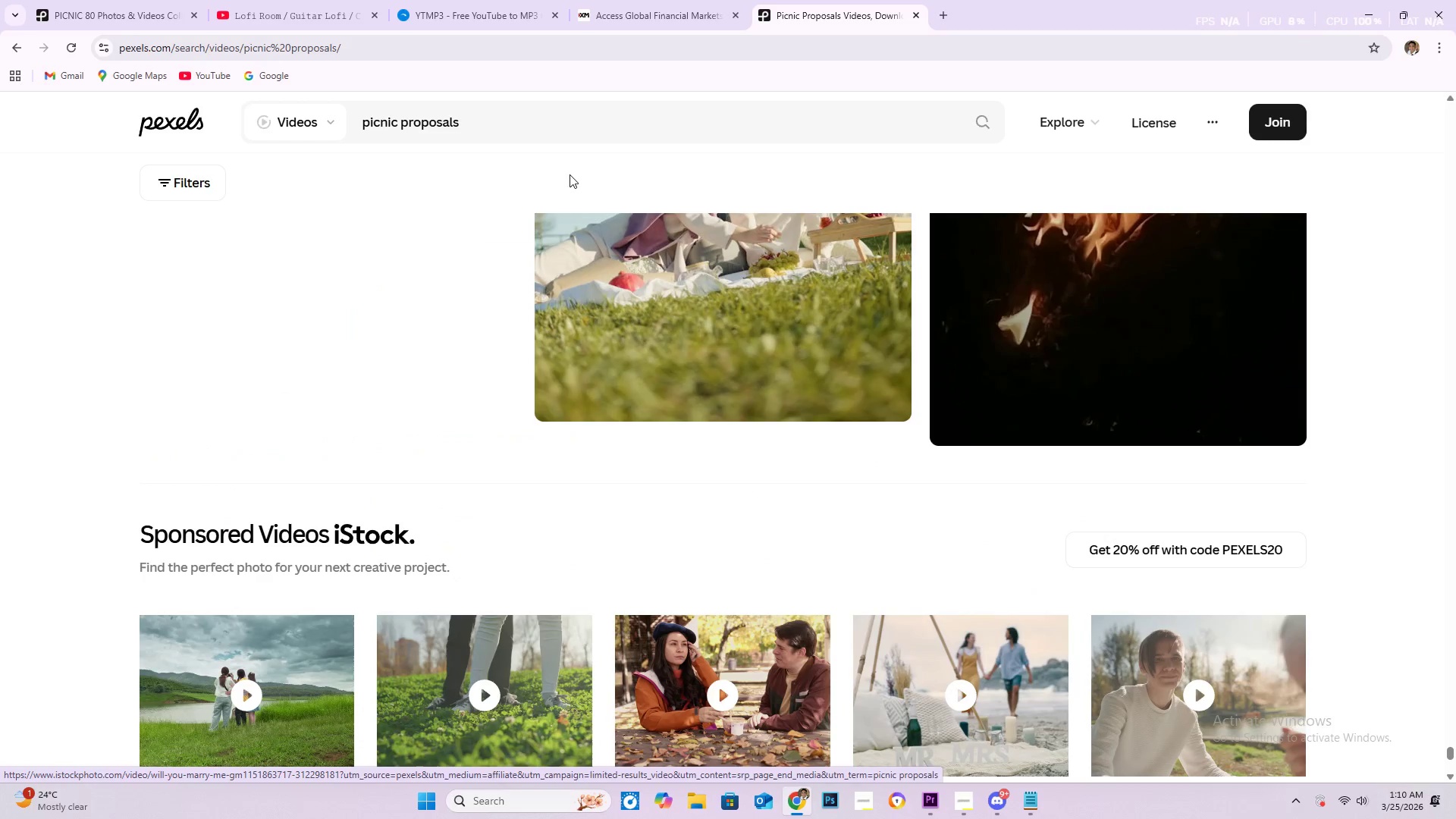 
left_click([548, 115])
 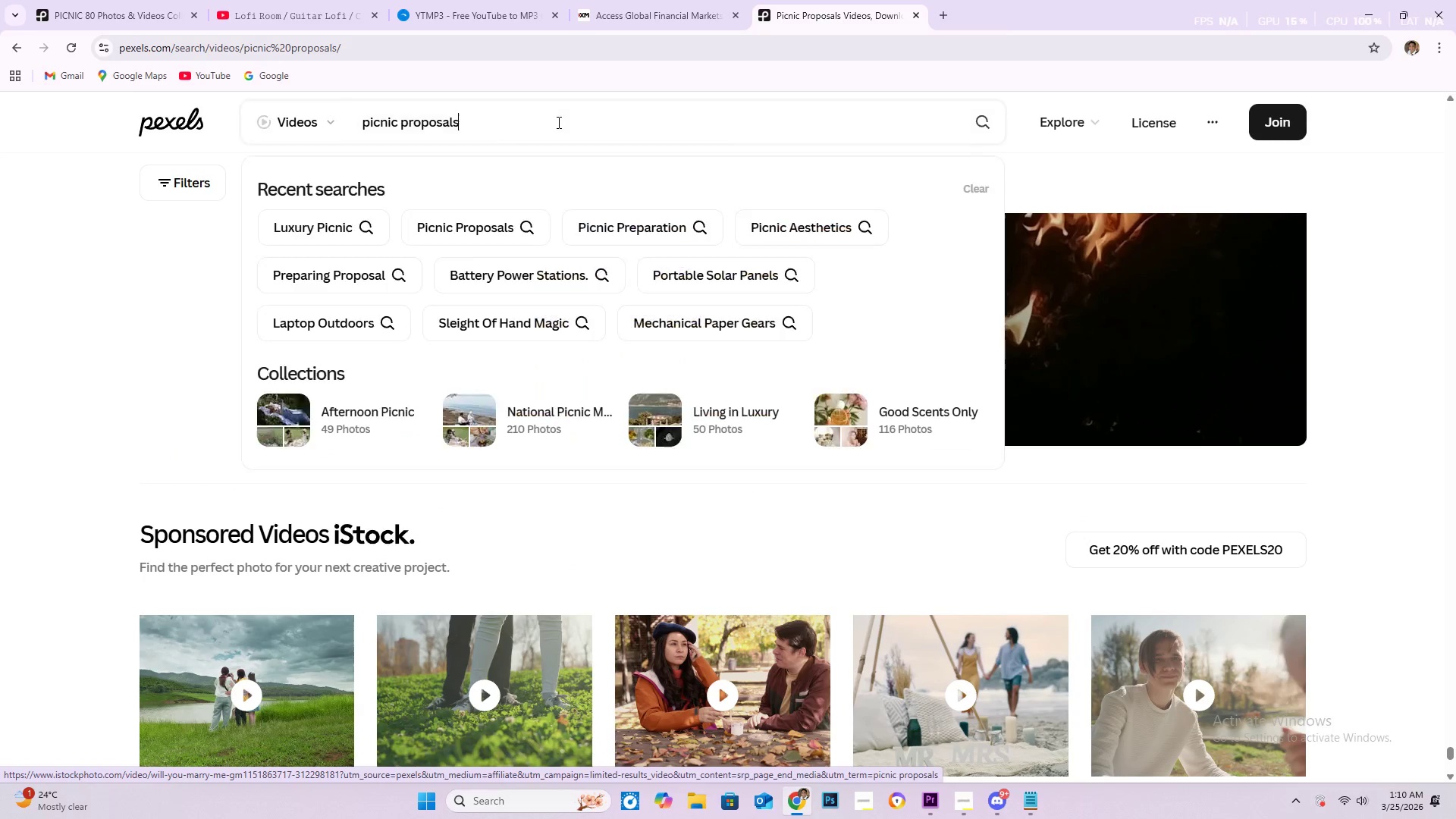 
key(NumpadEnter)
 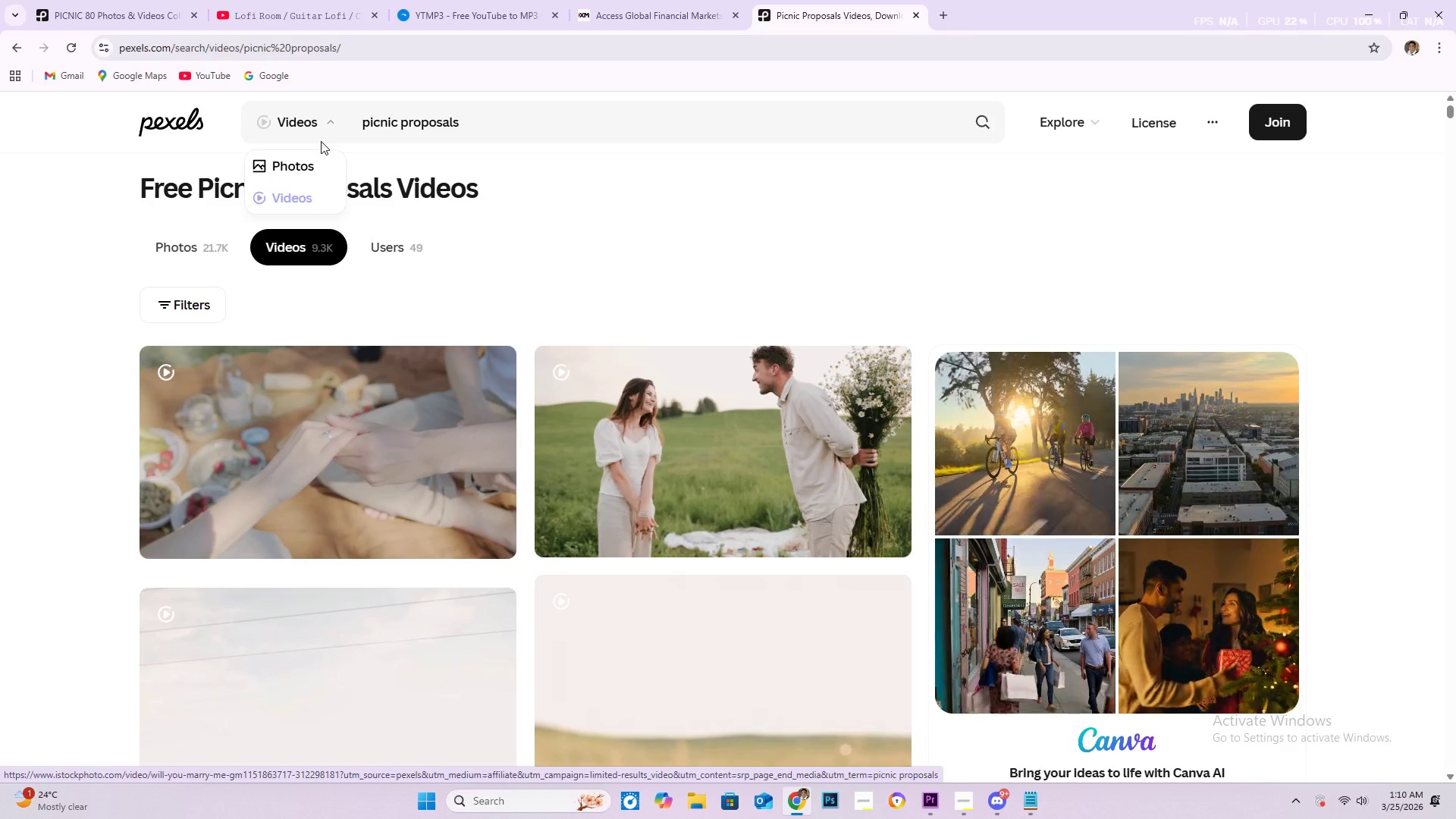 
wait(18.47)
 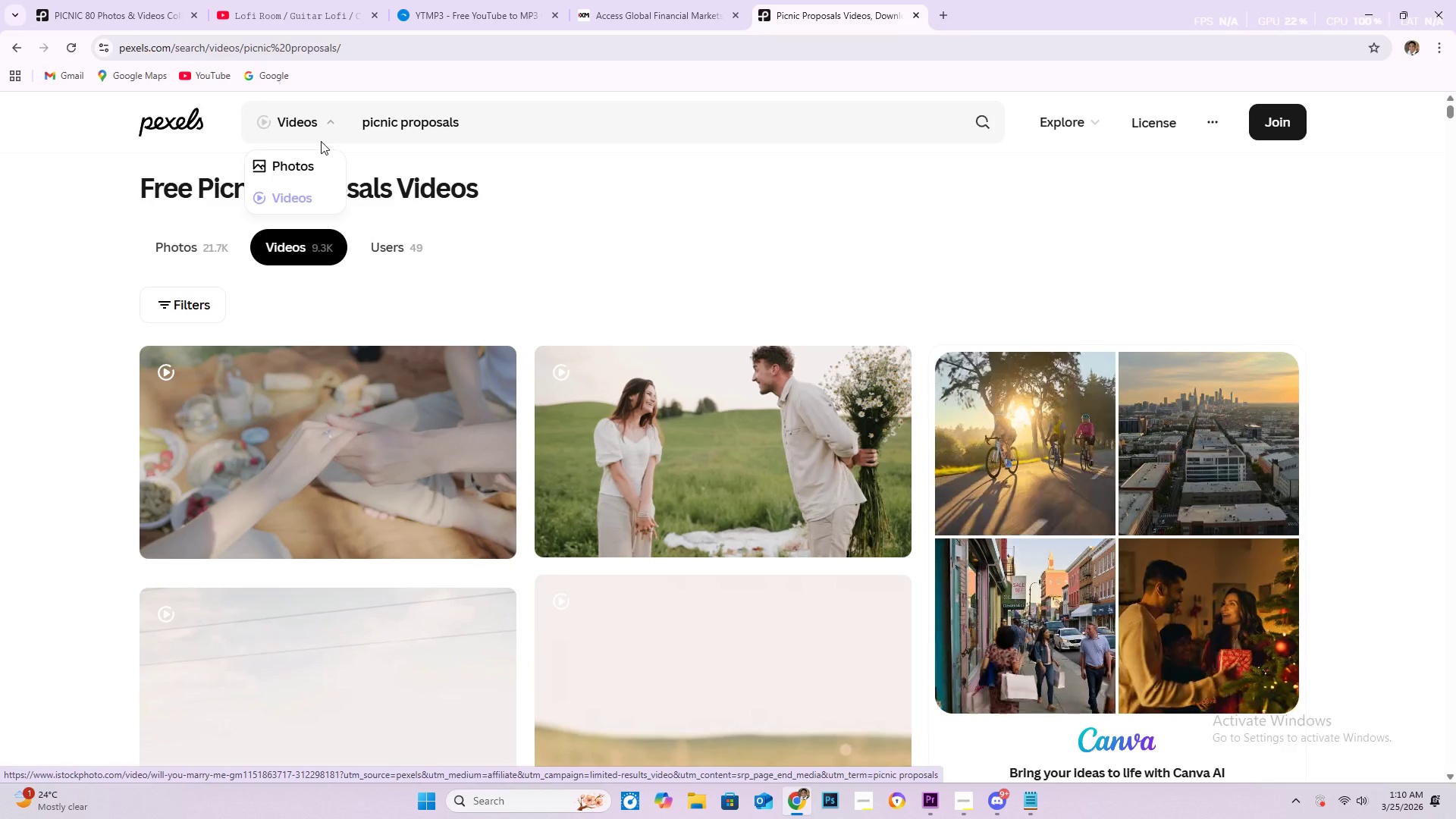 
mouse_move([190, 136])
 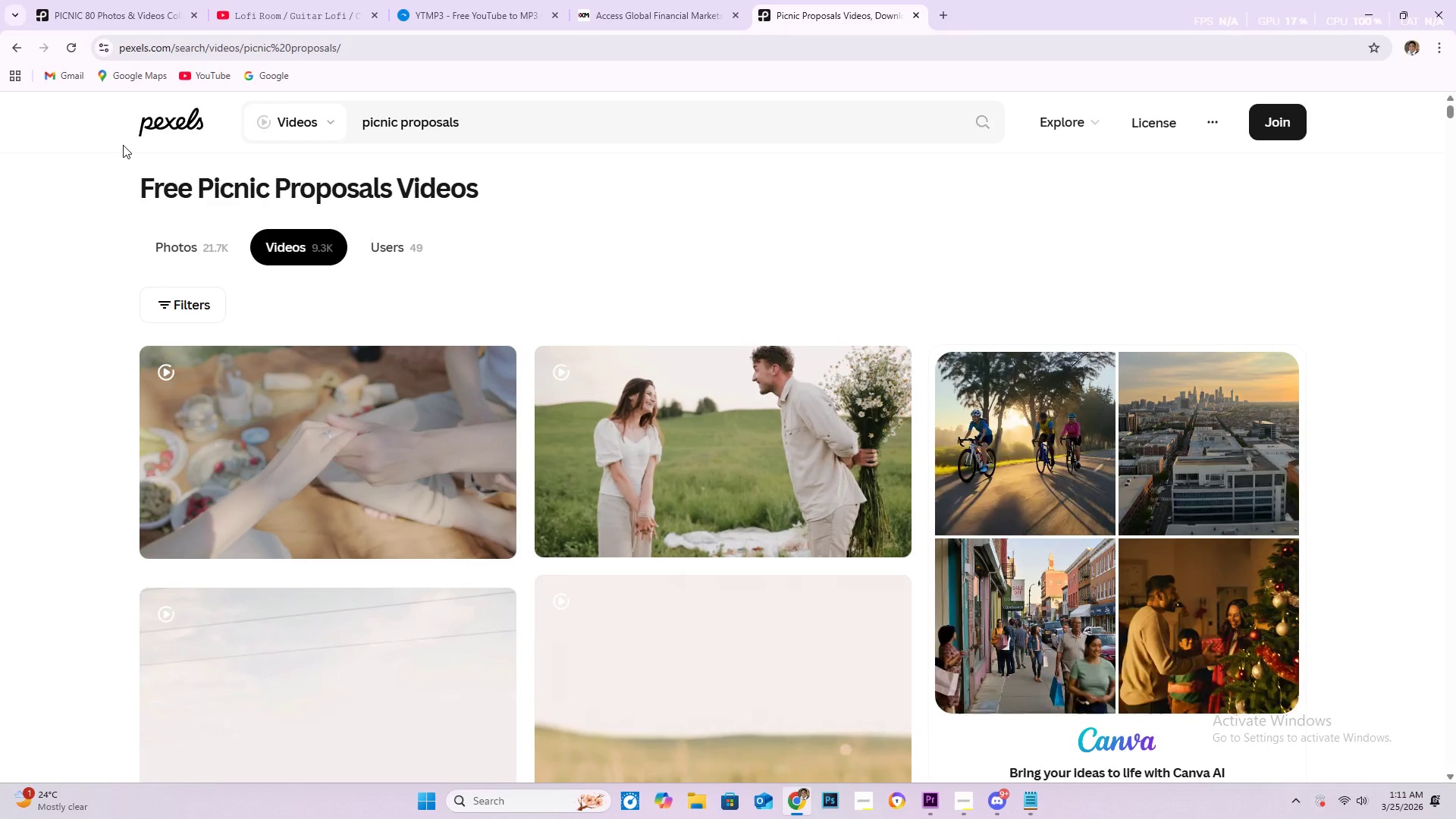 
wait(32.03)
 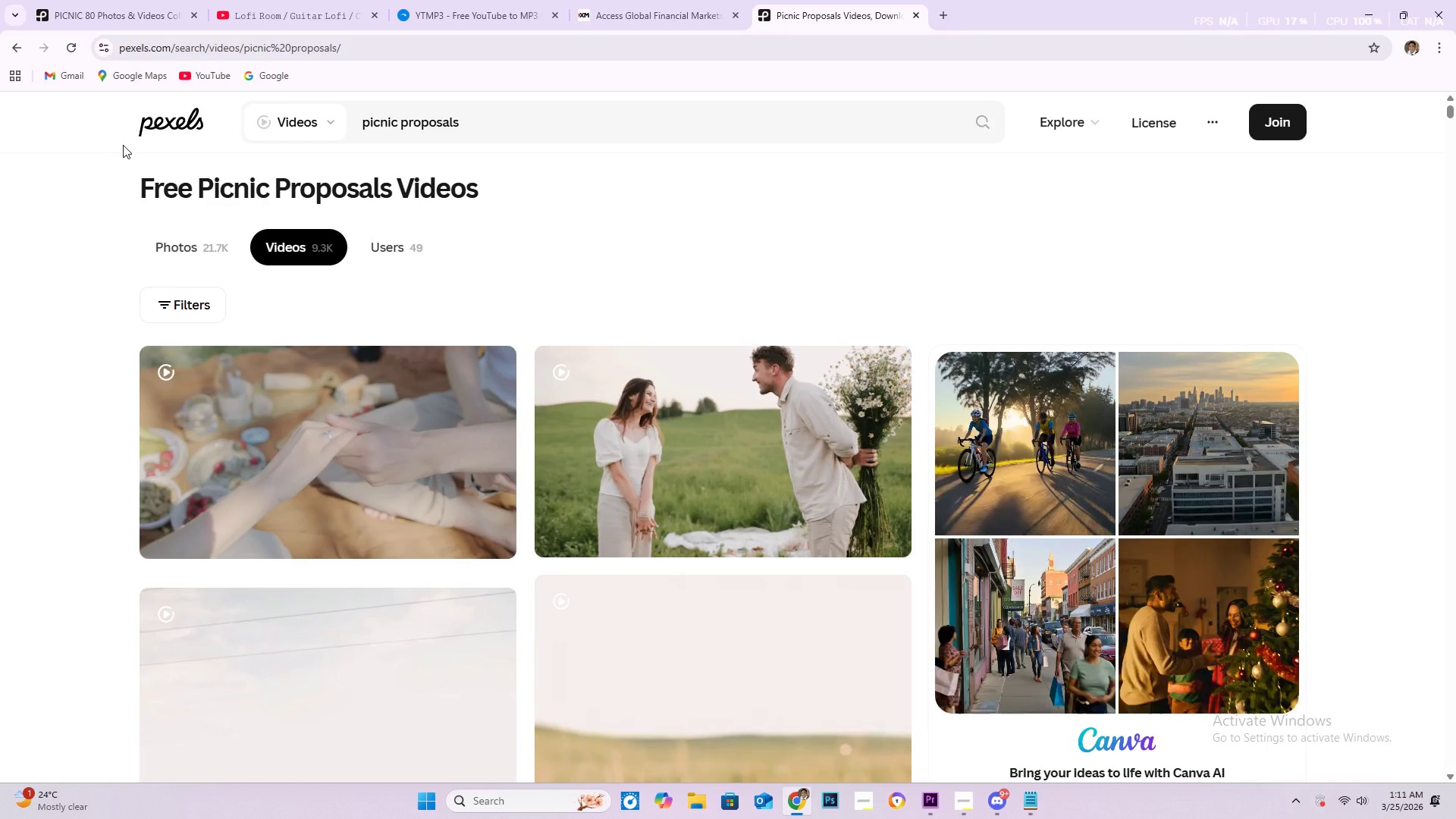 
scroll: coordinate [567, 555], scroll_direction: down, amount: 12.0
 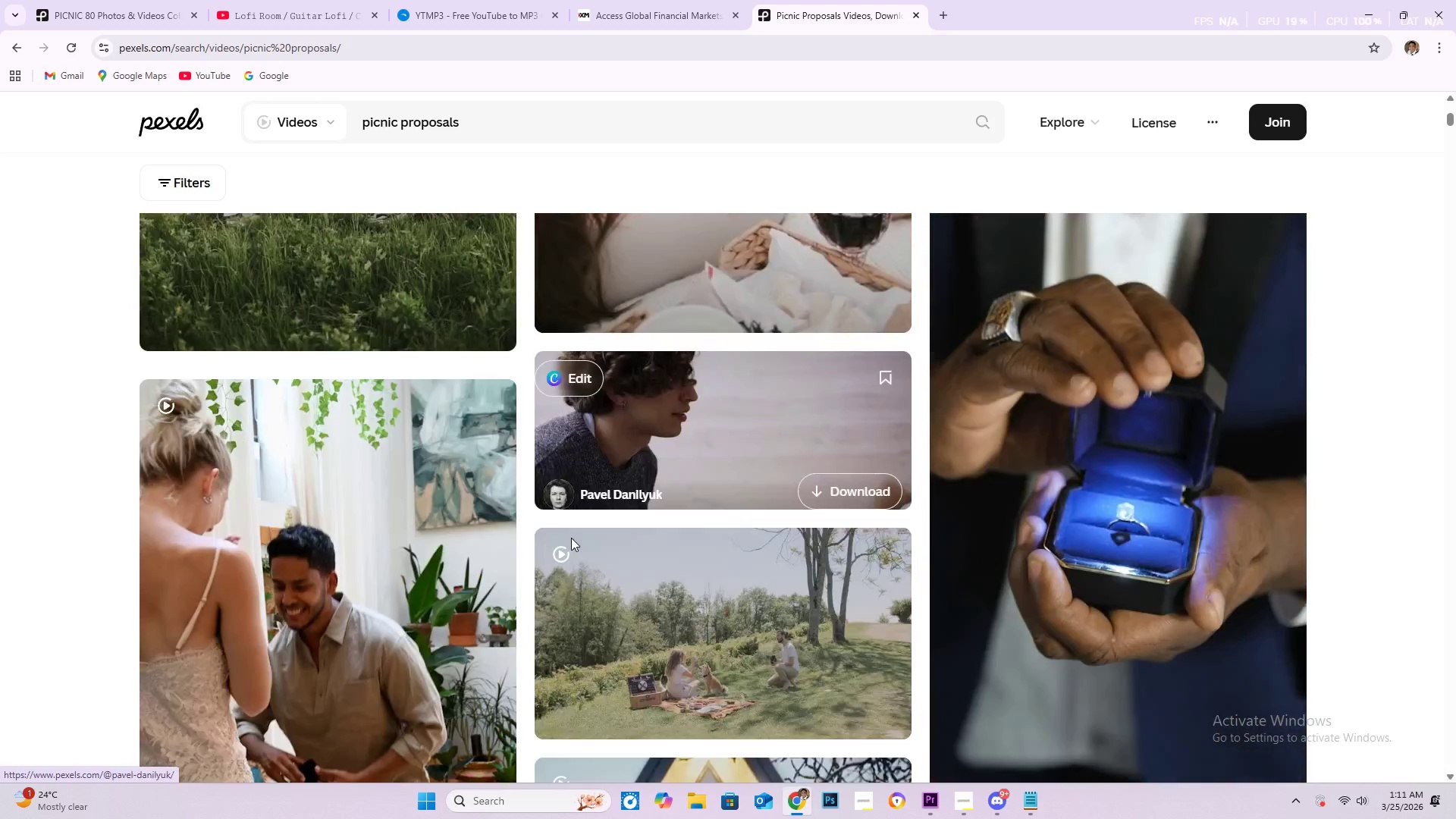 
mouse_move([571, 554])
 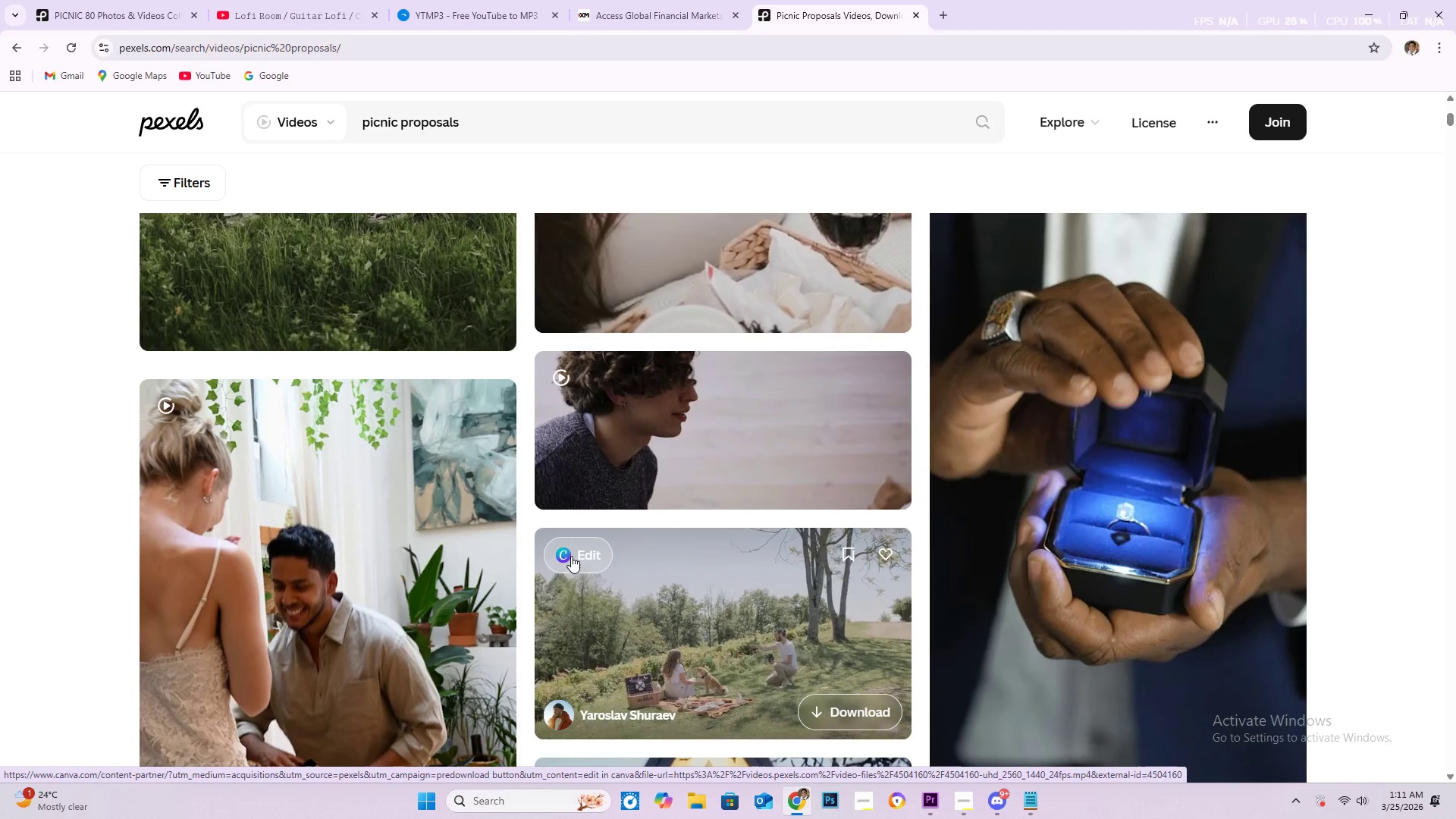 
scroll: coordinate [528, 668], scroll_direction: down, amount: 8.0
 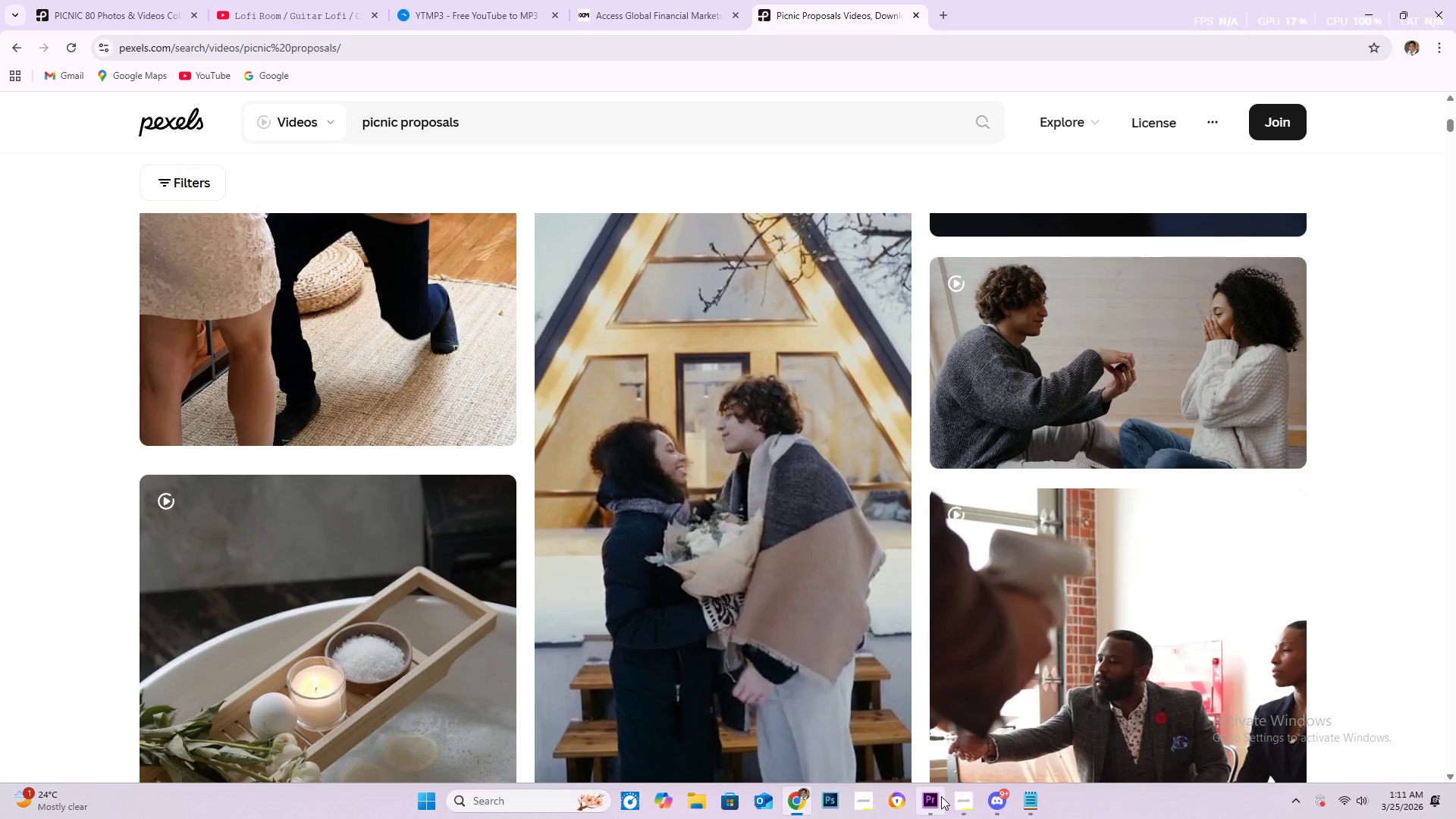 
left_click([957, 801])